 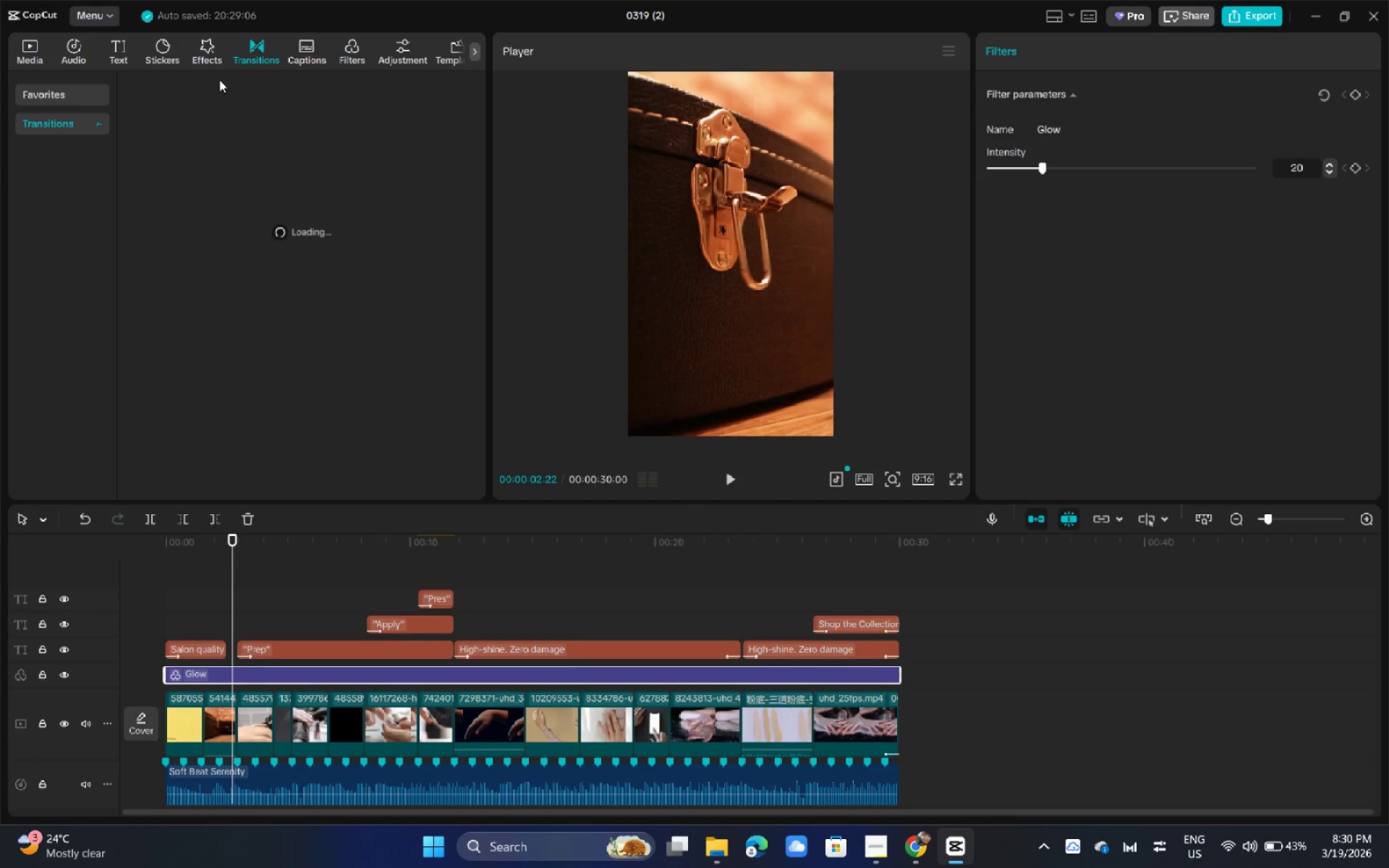 
left_click_drag(start_coordinate=[226, 91], to_coordinate=[187, 88])
 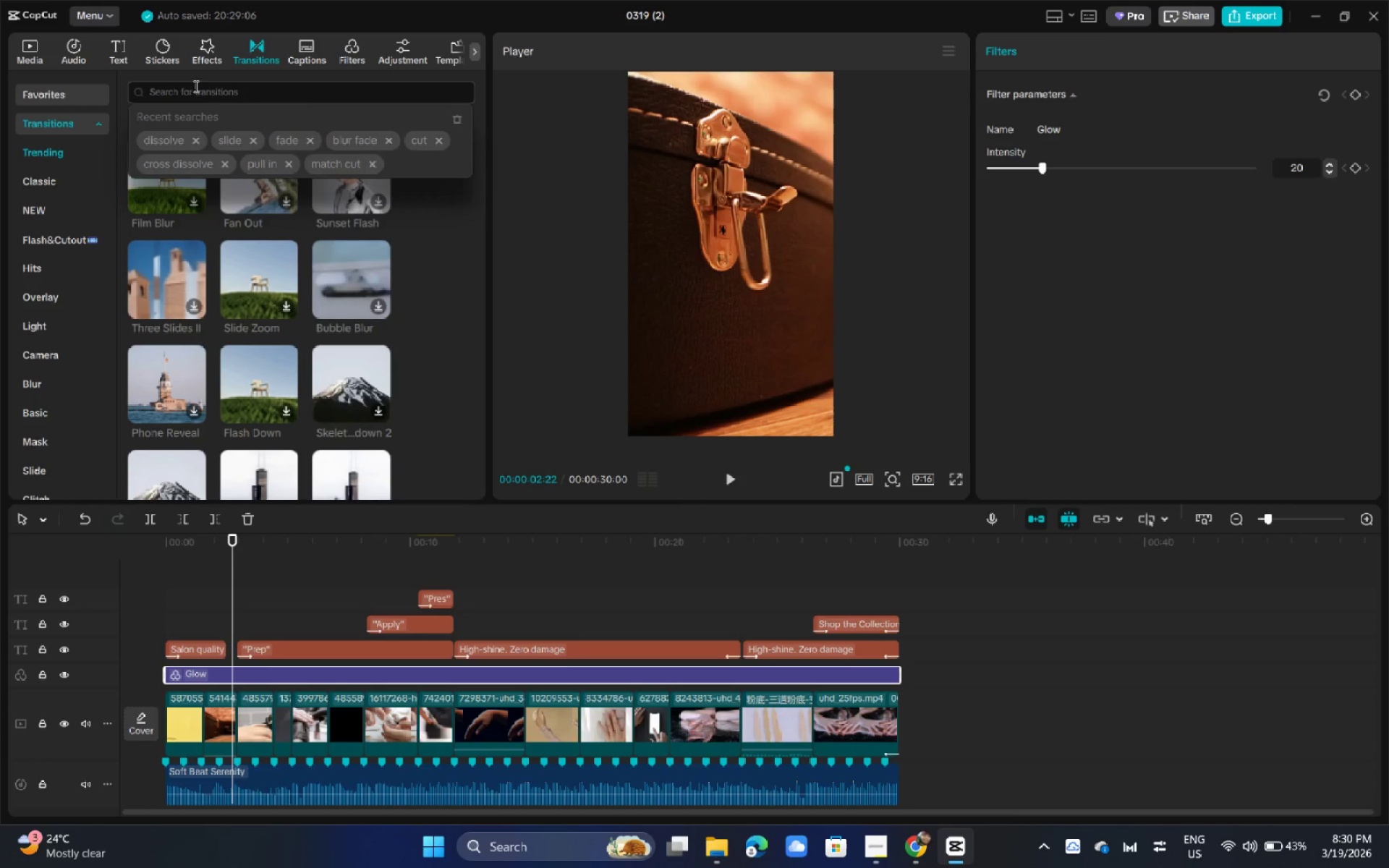 
type(blur)
 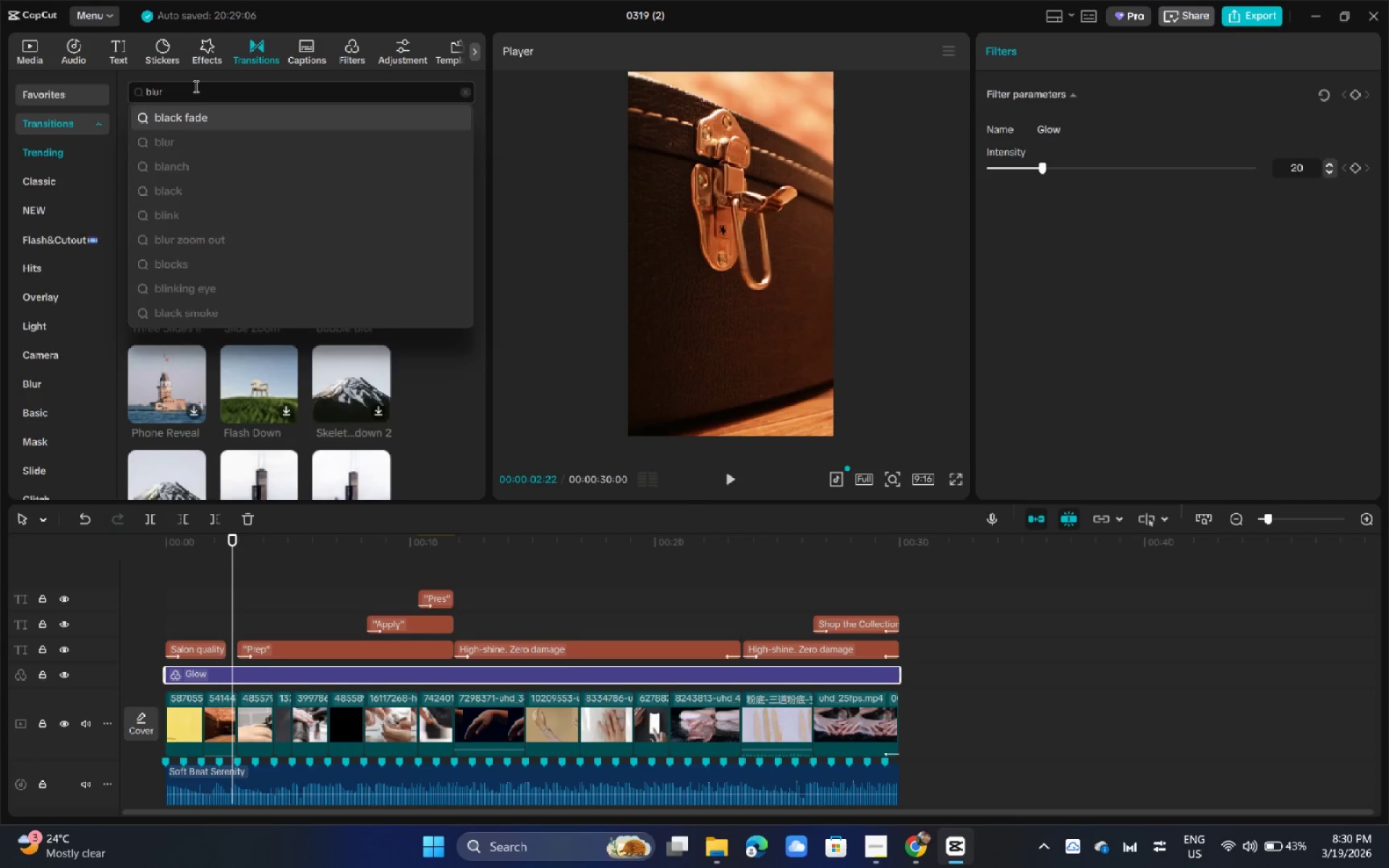 
key(Enter)
 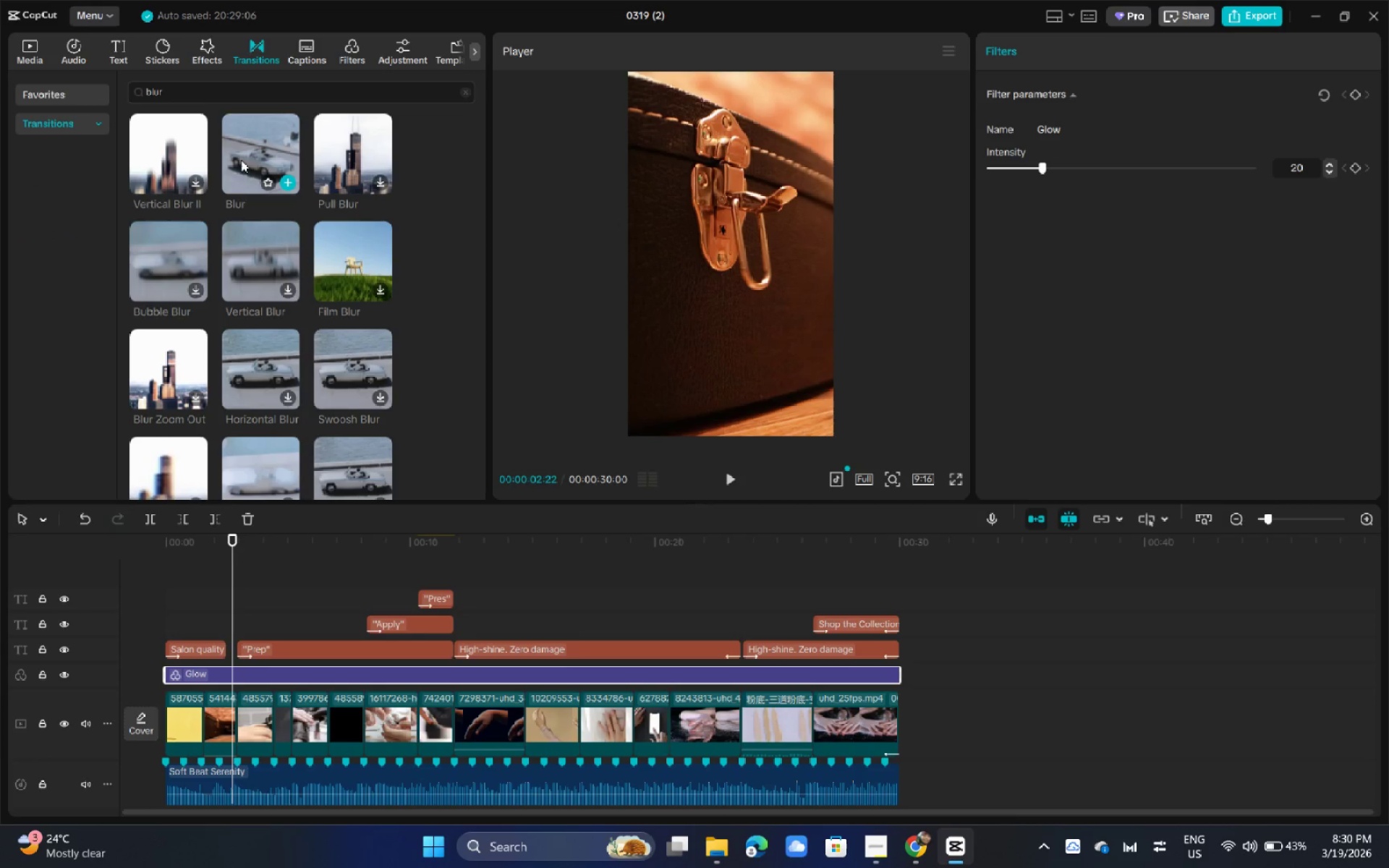 
left_click_drag(start_coordinate=[249, 152], to_coordinate=[198, 726])
 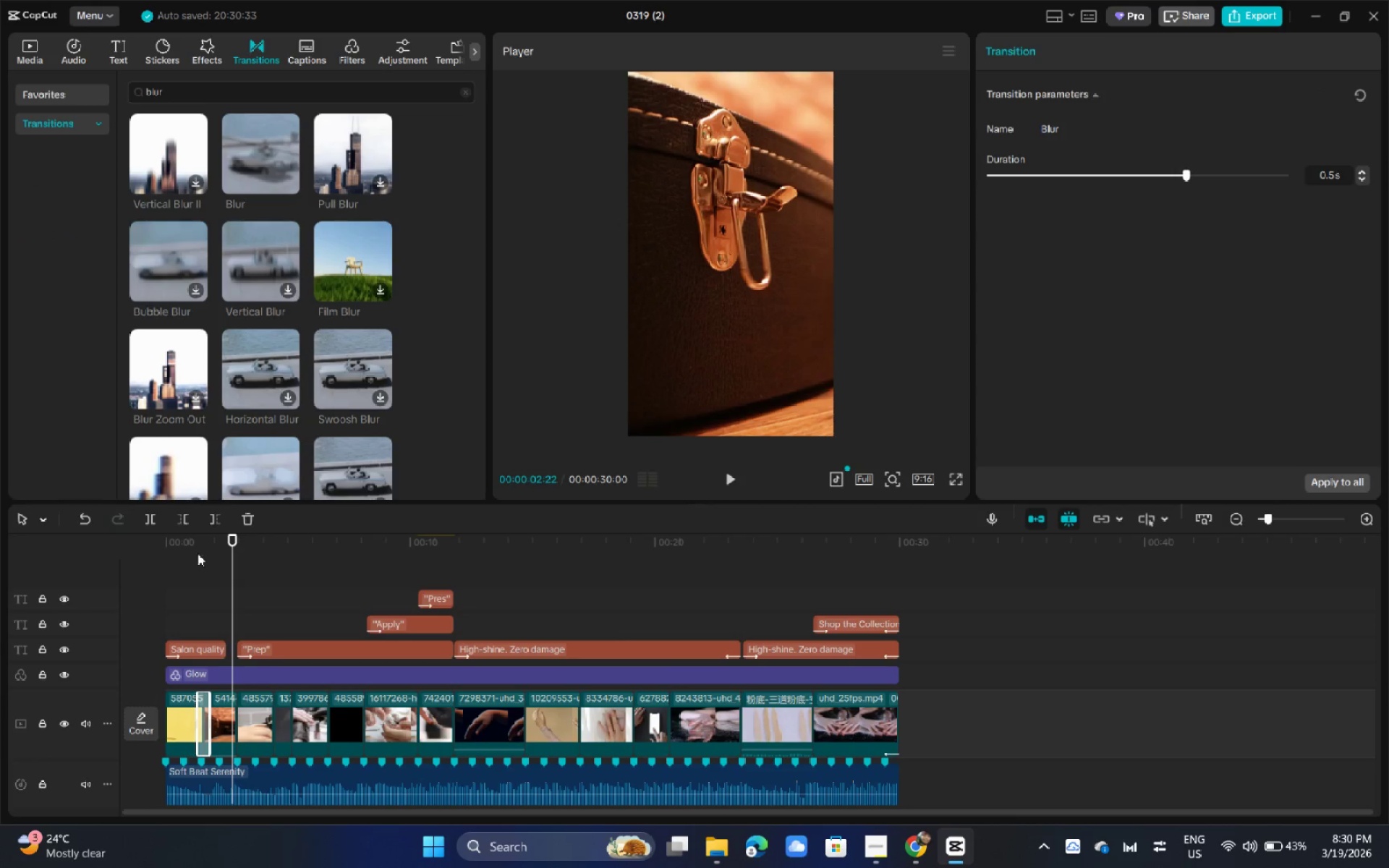 
left_click_drag(start_coordinate=[196, 550], to_coordinate=[190, 550])
 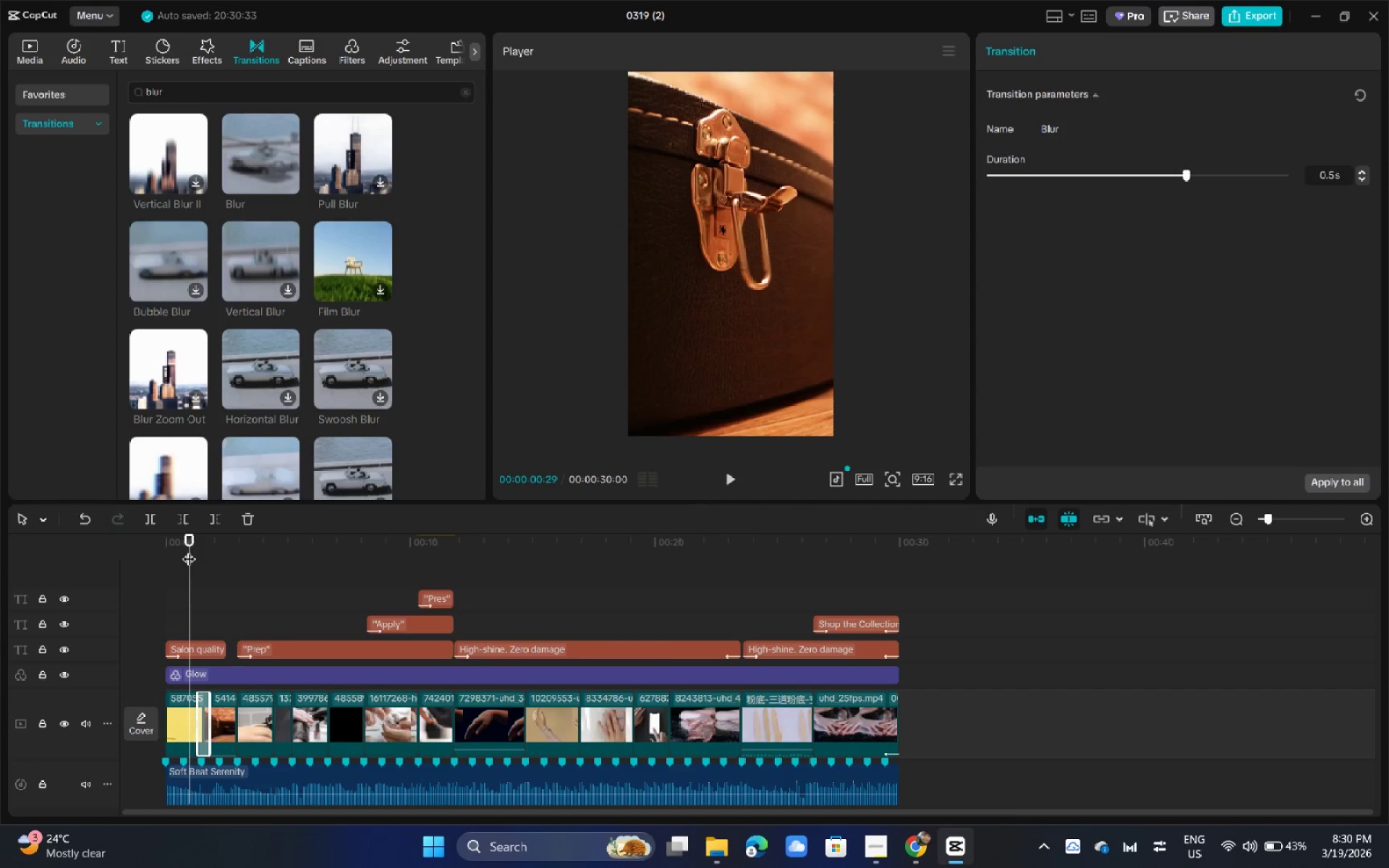 
key(Space)
 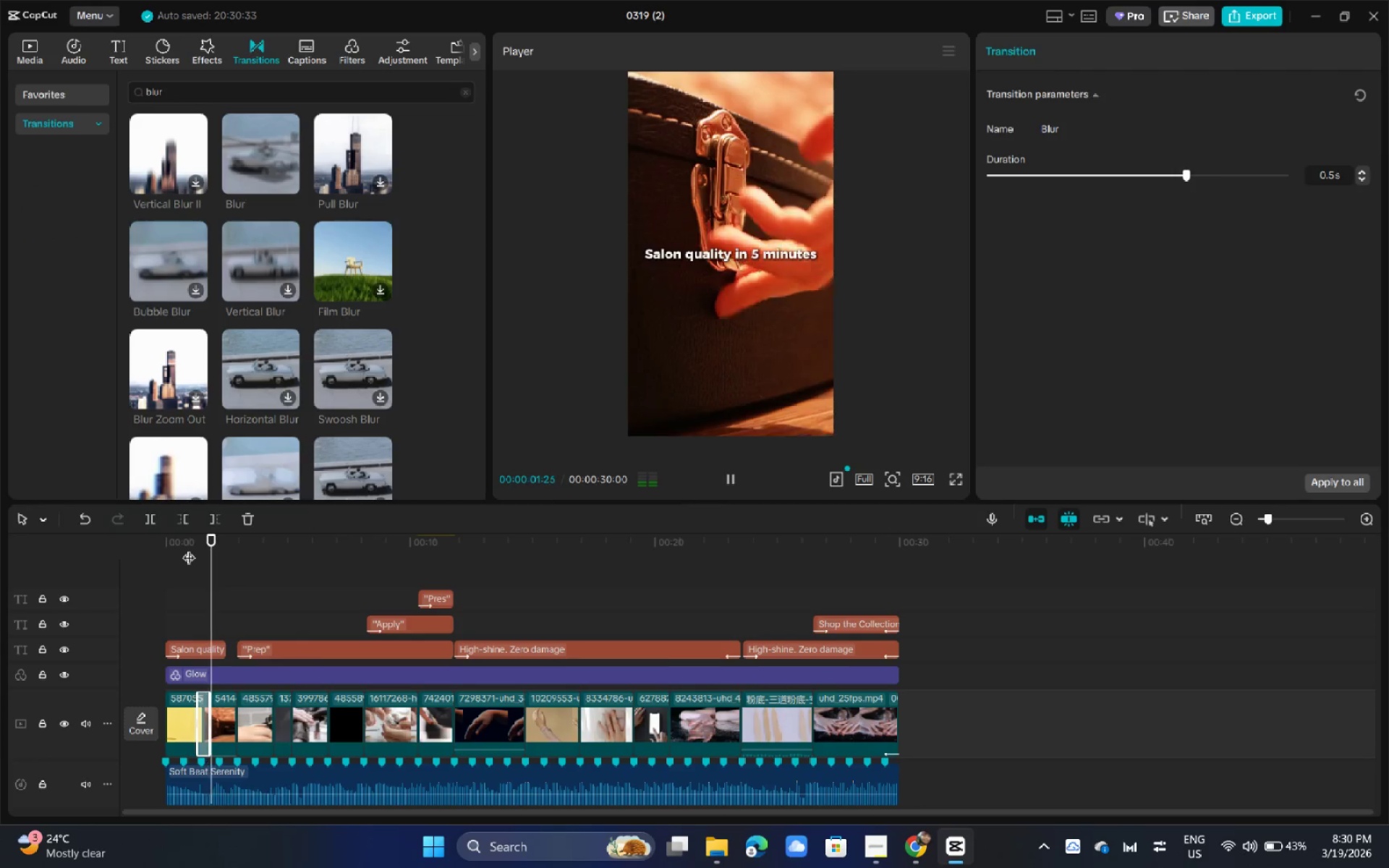 
key(Space)
 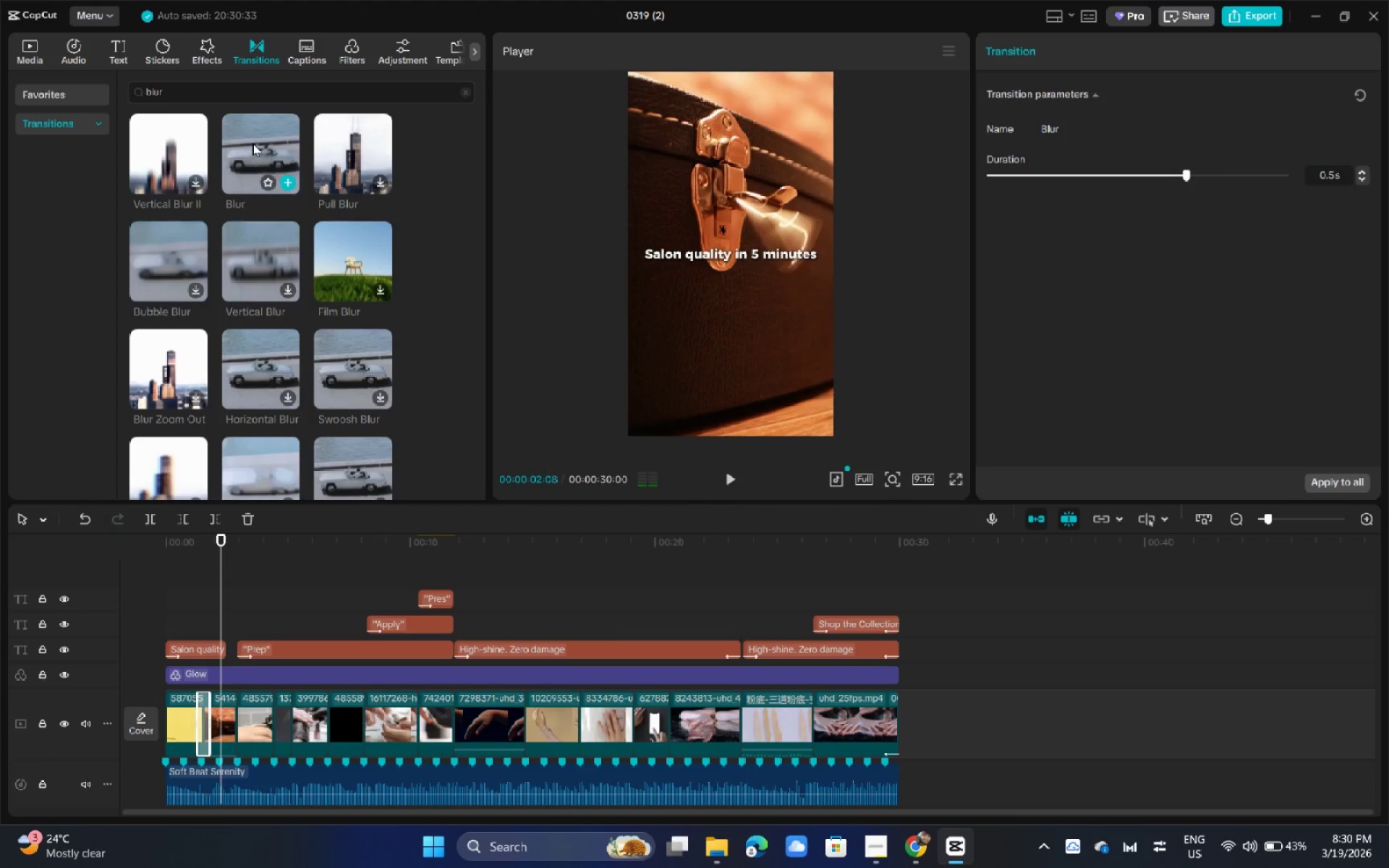 
left_click_drag(start_coordinate=[252, 143], to_coordinate=[266, 727])
 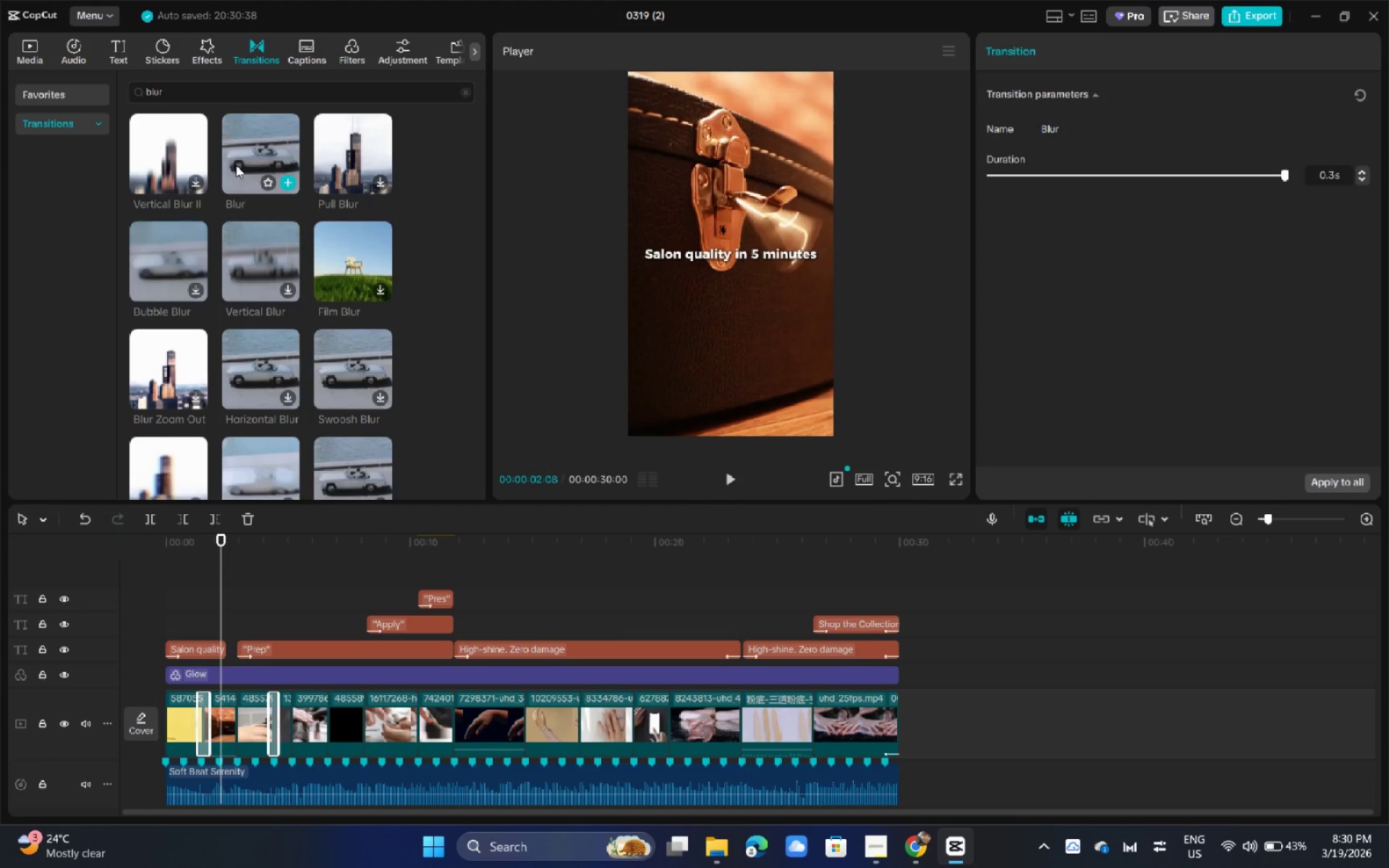 
left_click_drag(start_coordinate=[243, 140], to_coordinate=[360, 728])
 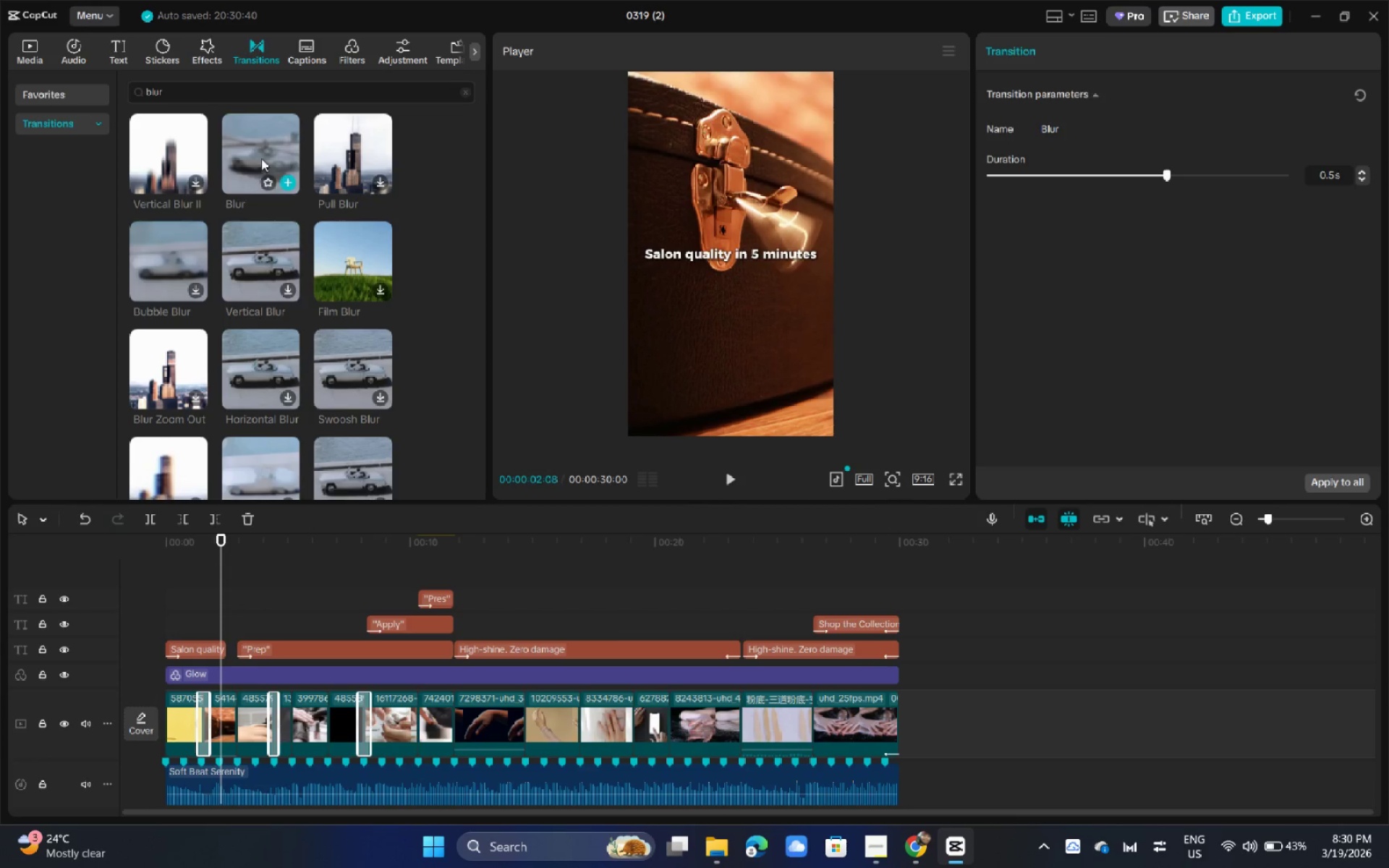 
left_click_drag(start_coordinate=[257, 125], to_coordinate=[445, 723])
 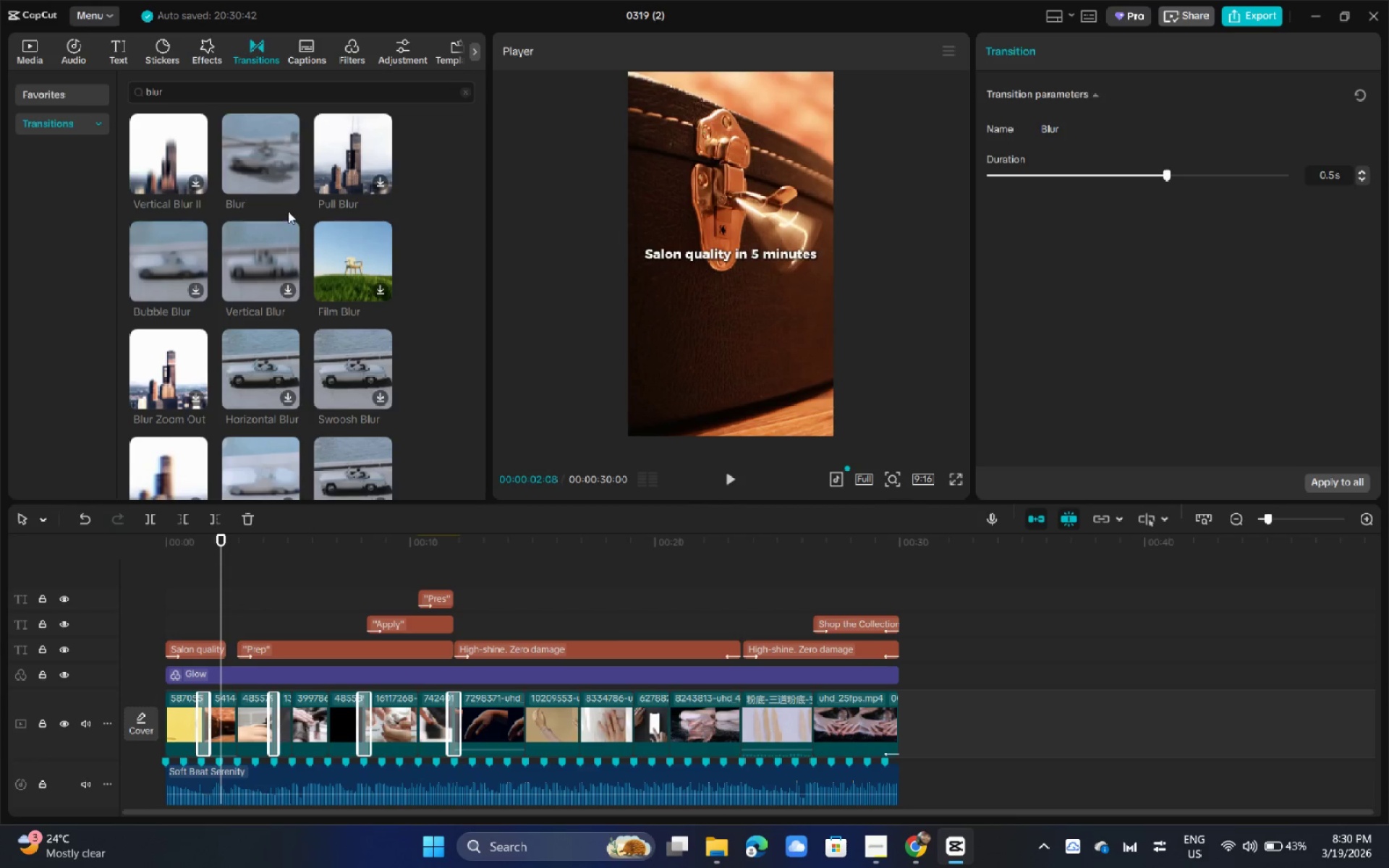 
left_click_drag(start_coordinate=[244, 152], to_coordinate=[576, 724])
 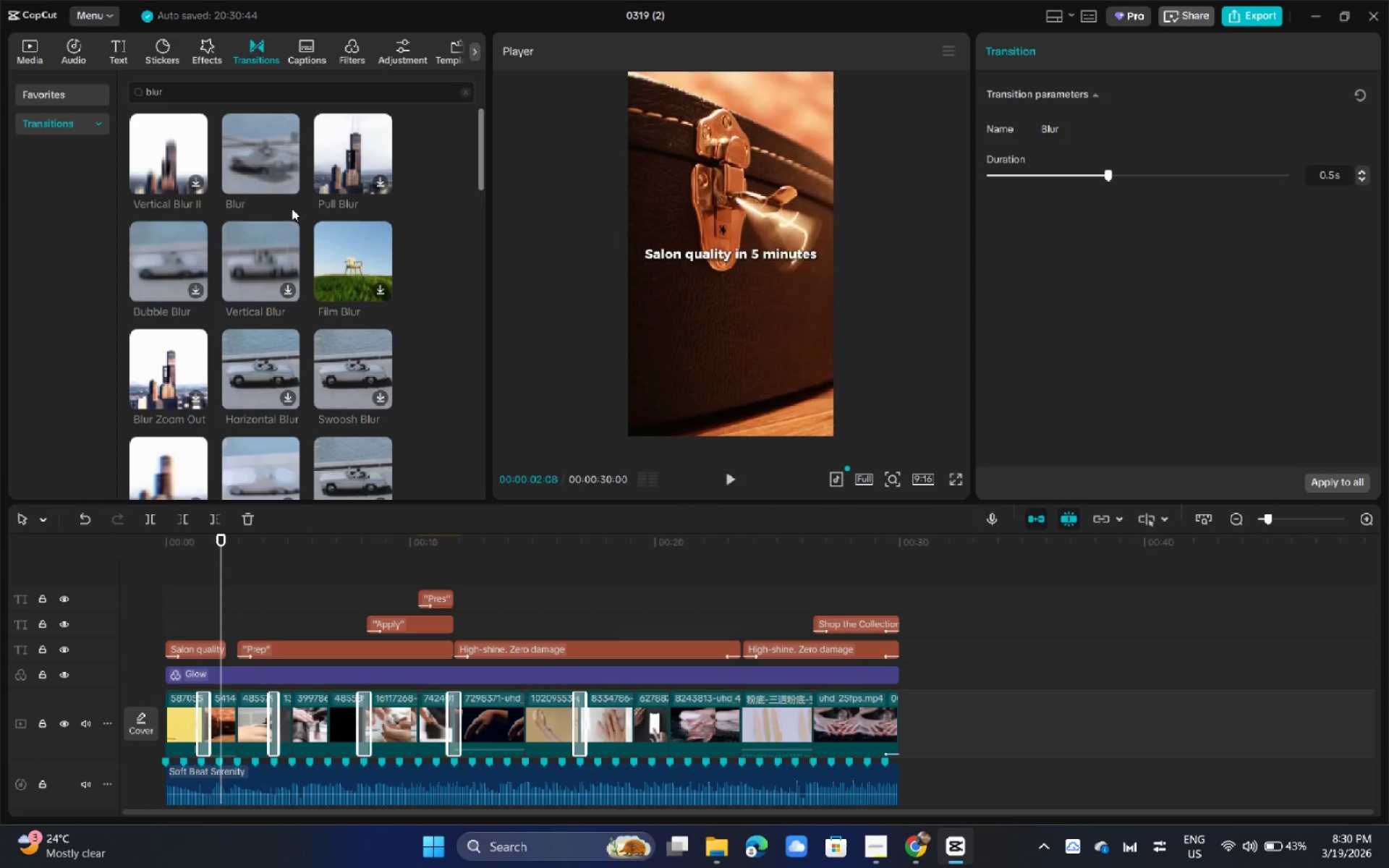 
left_click_drag(start_coordinate=[246, 150], to_coordinate=[666, 727])
 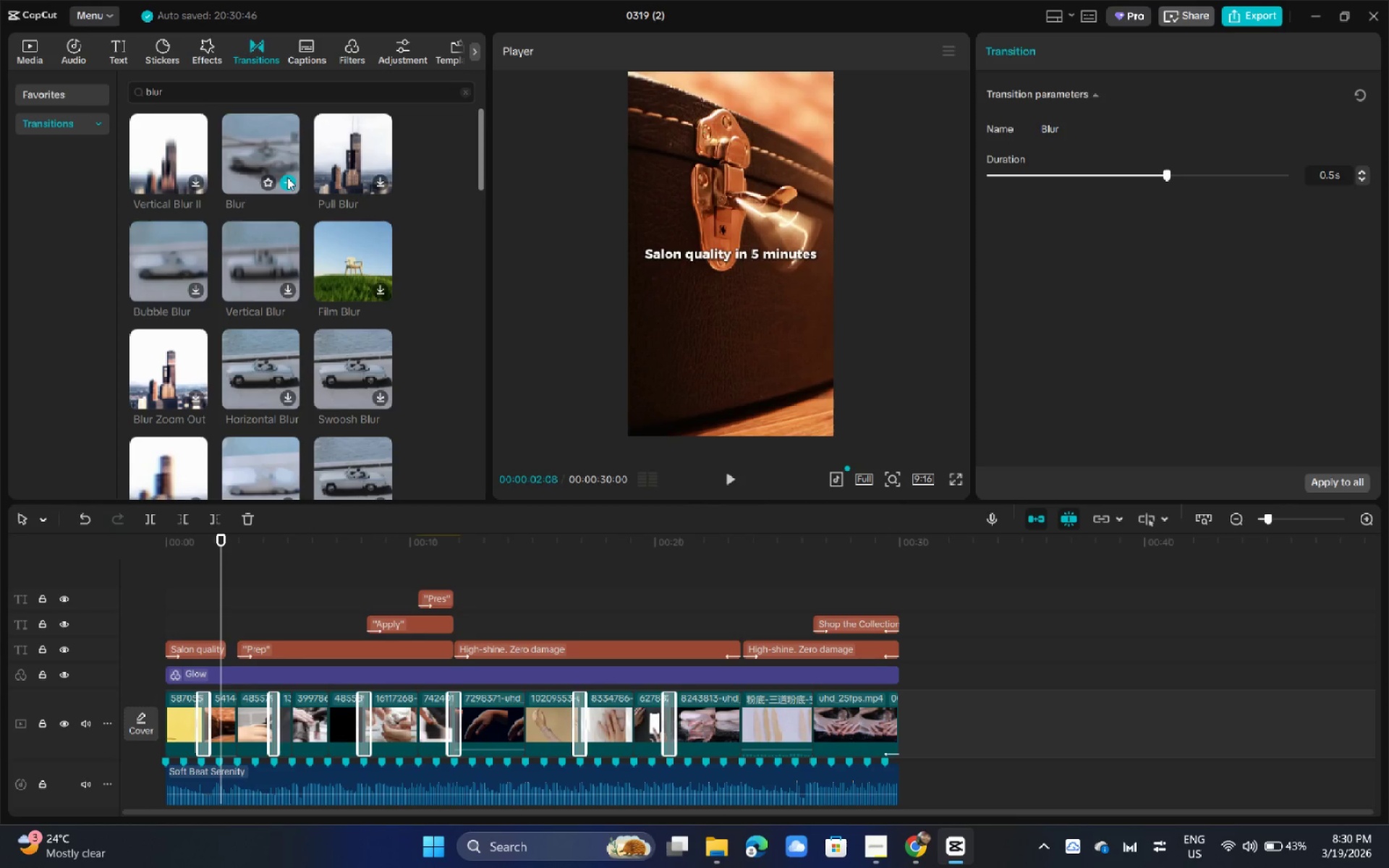 
left_click_drag(start_coordinate=[252, 149], to_coordinate=[740, 726])
 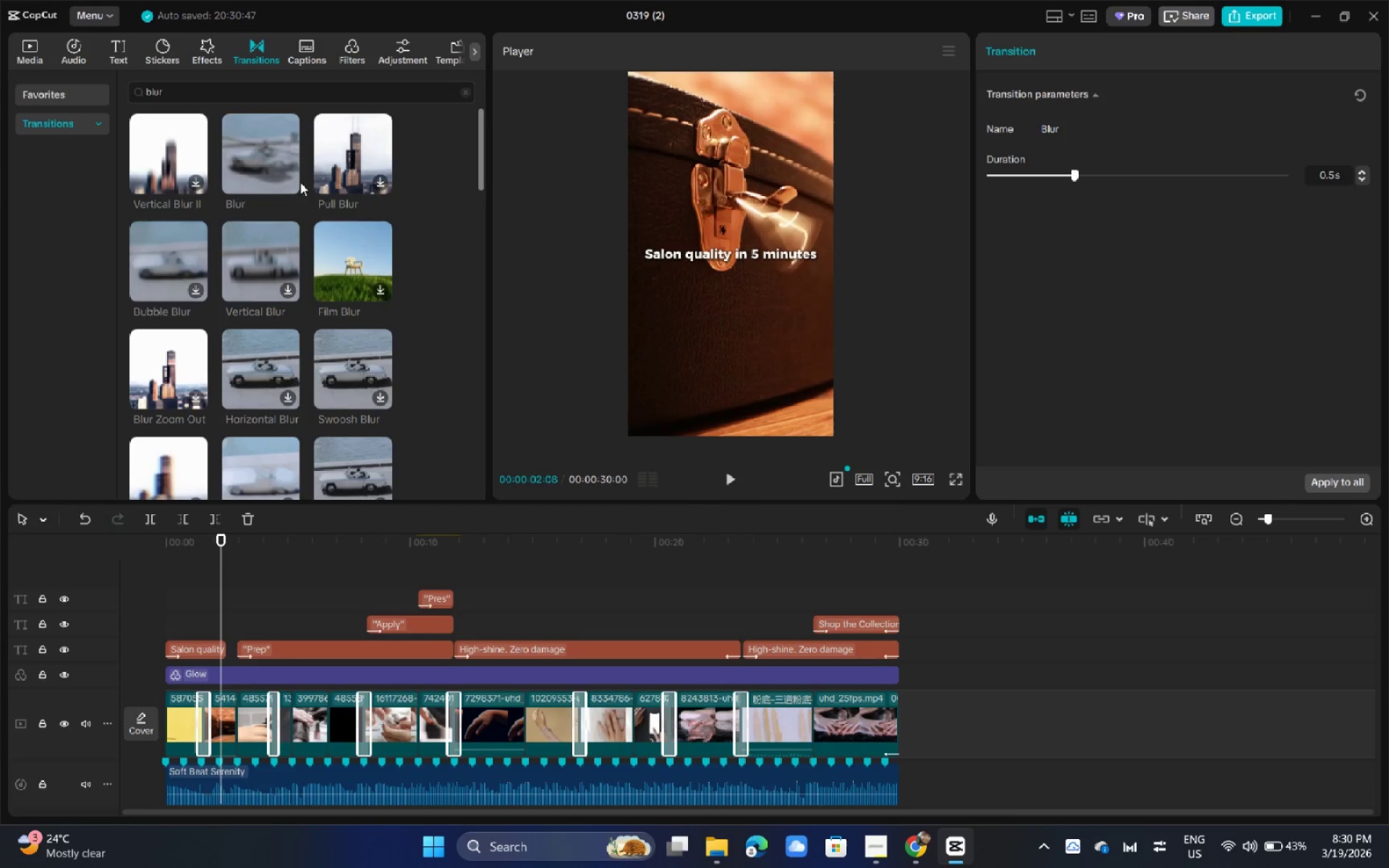 
left_click_drag(start_coordinate=[255, 147], to_coordinate=[807, 731])
 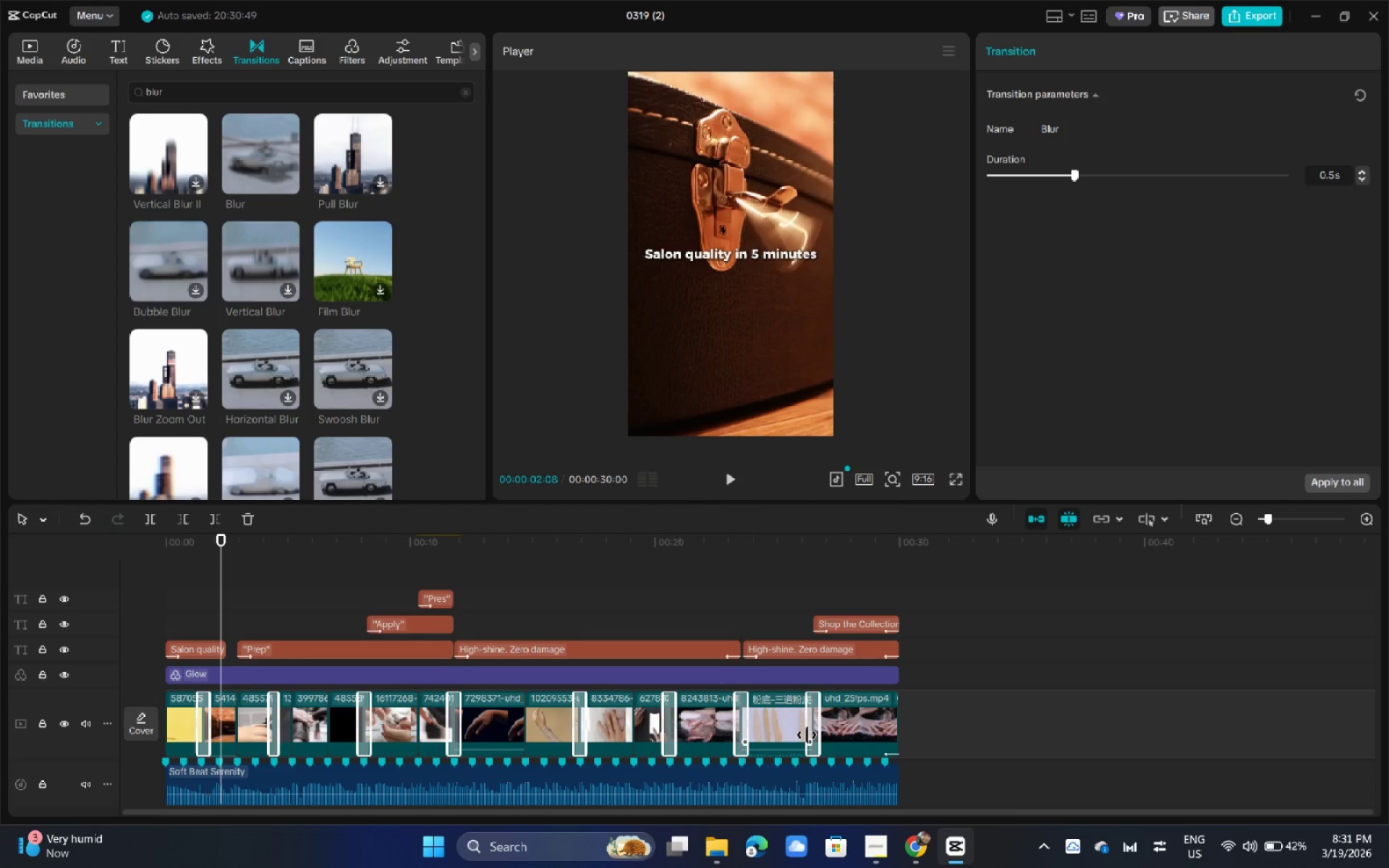 
wait(39.09)
 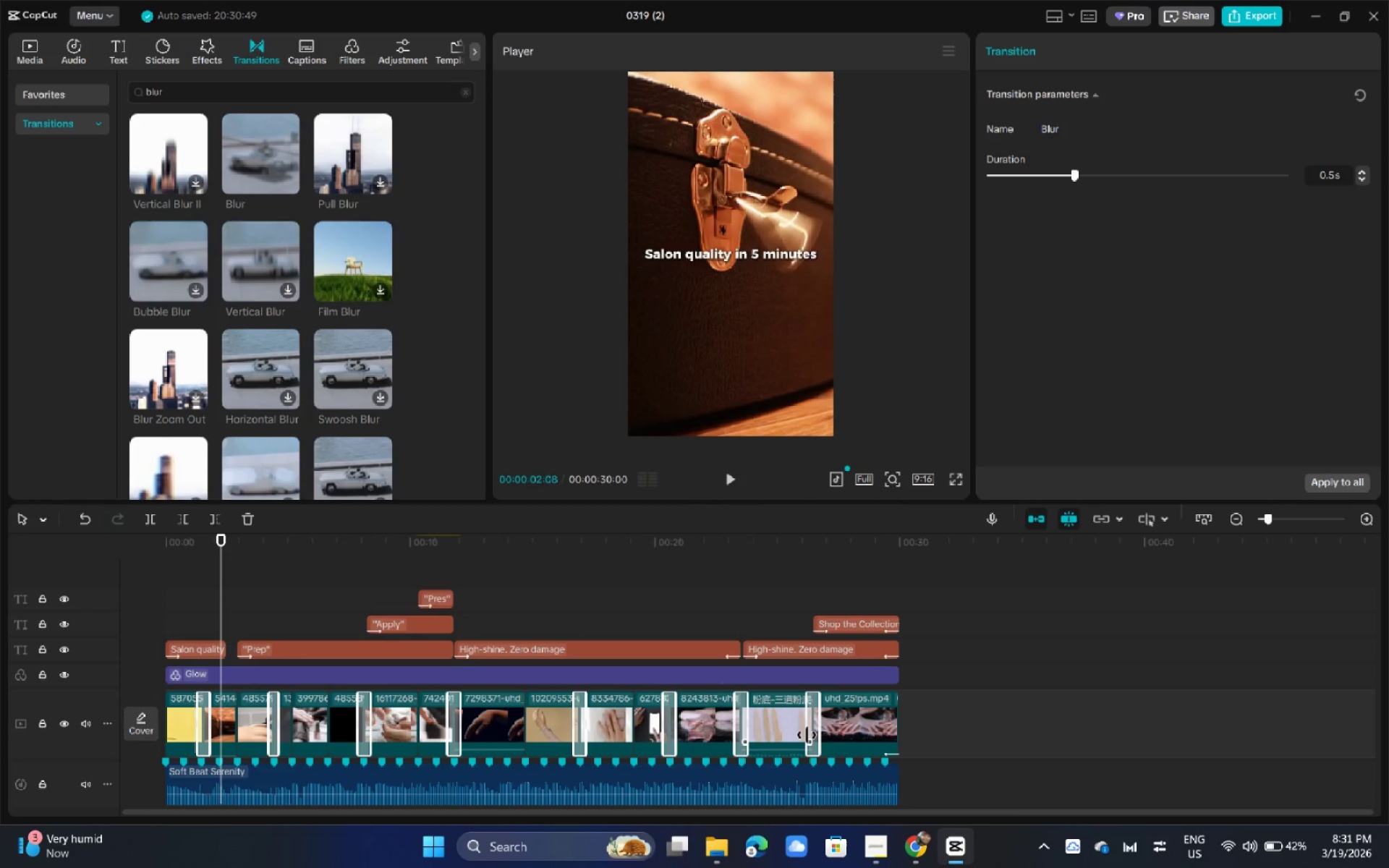 
left_click_drag(start_coordinate=[187, 548], to_coordinate=[85, 561])
 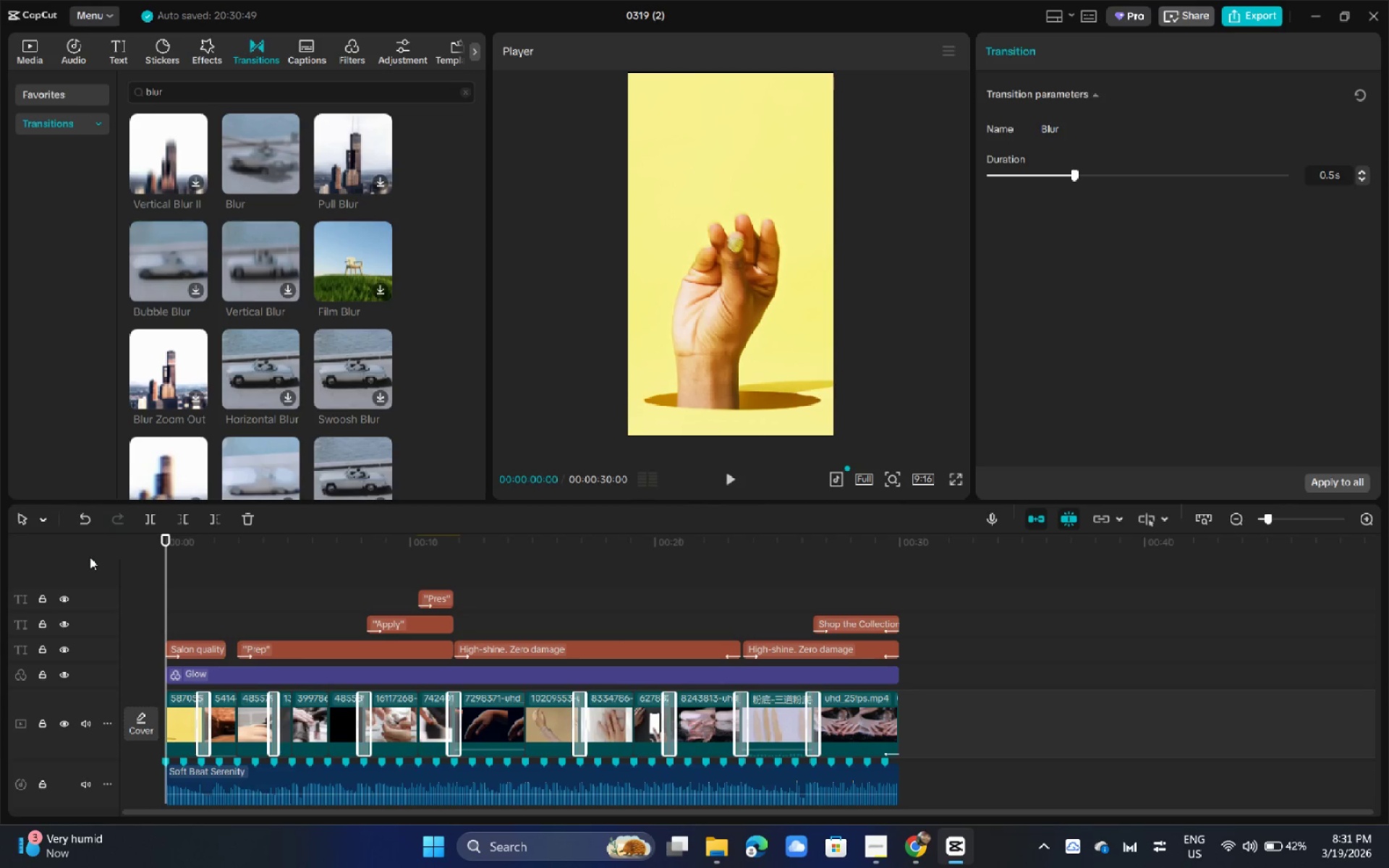 
key(Space)
 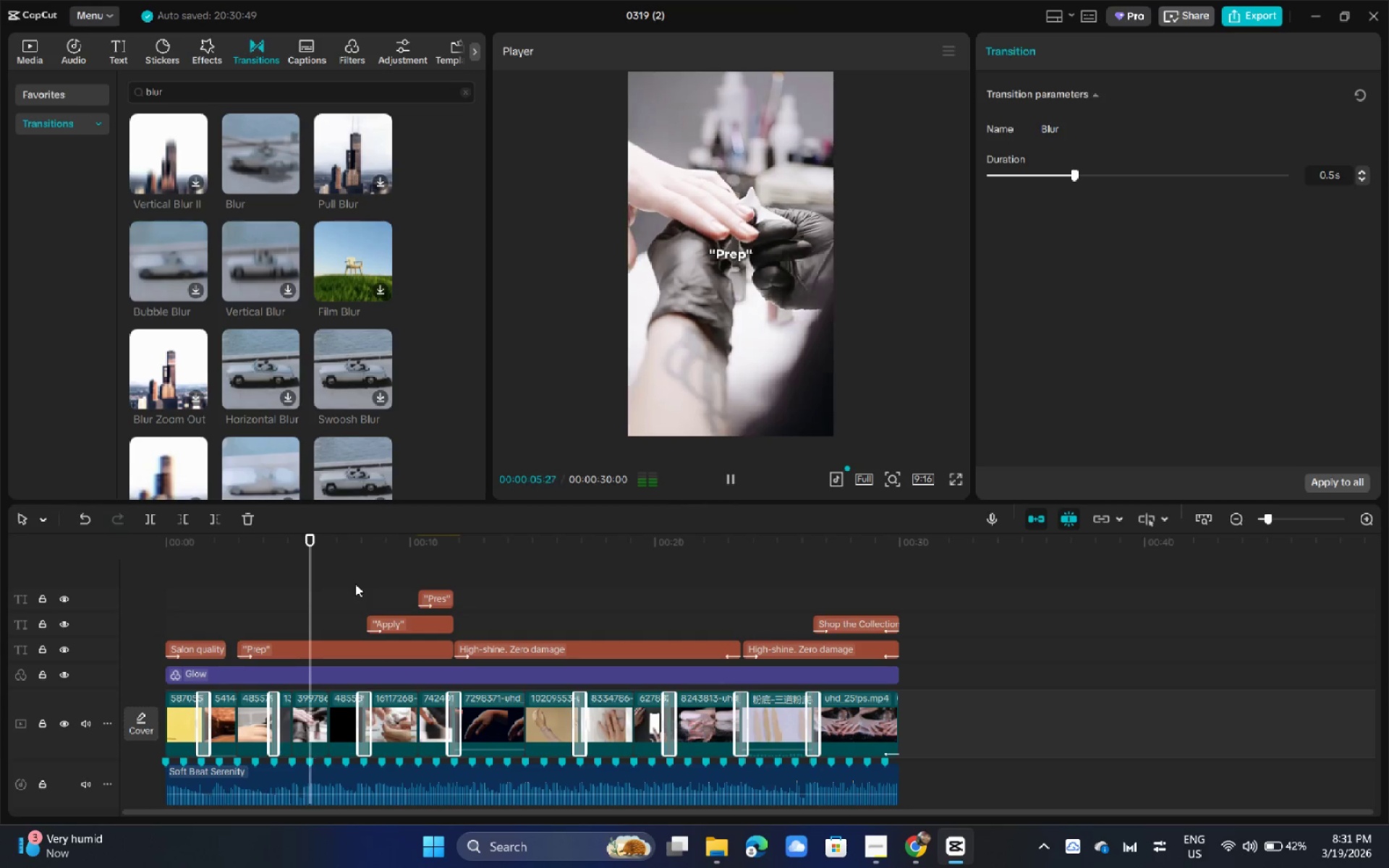 
wait(7.89)
 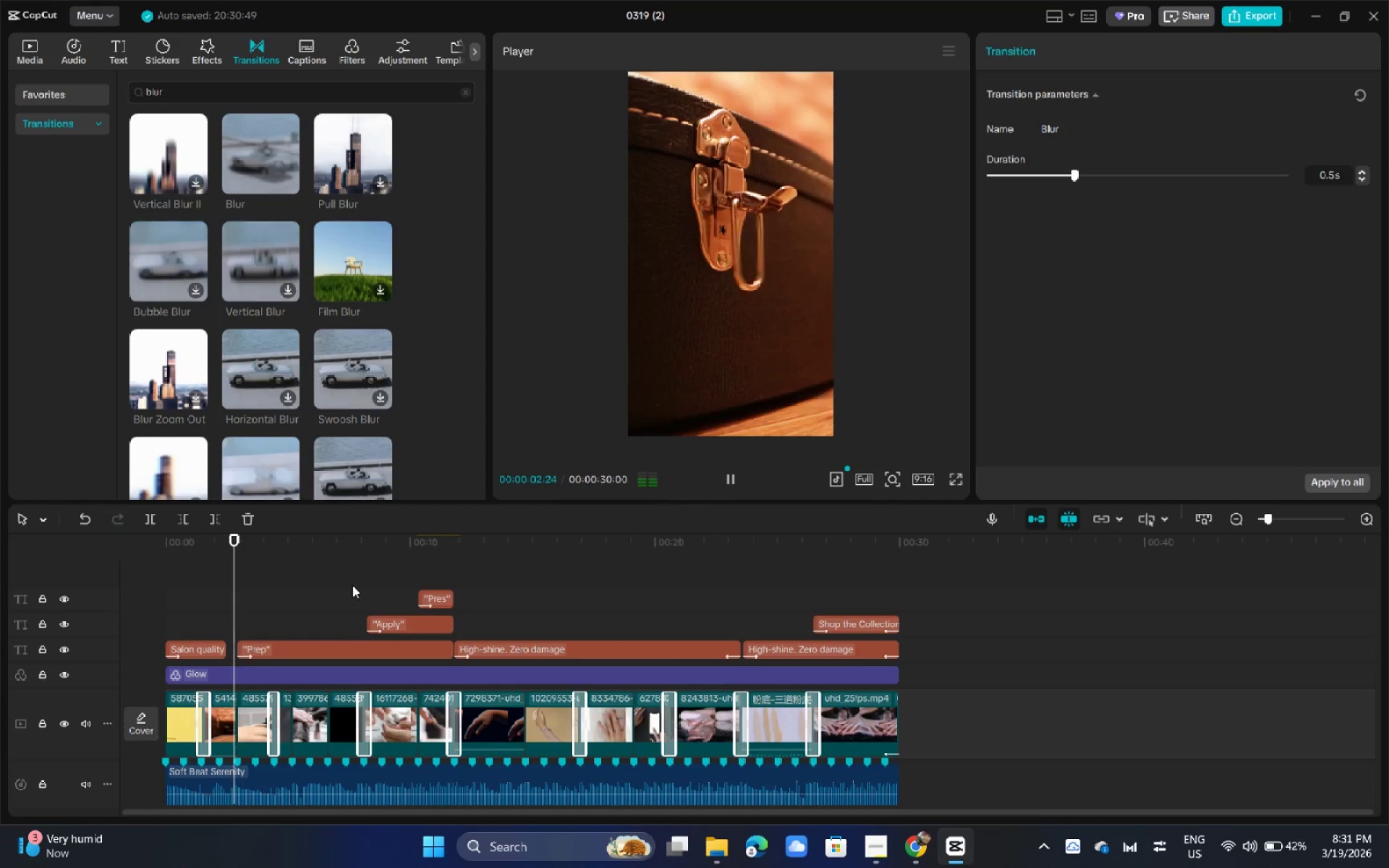 
key(Space)
 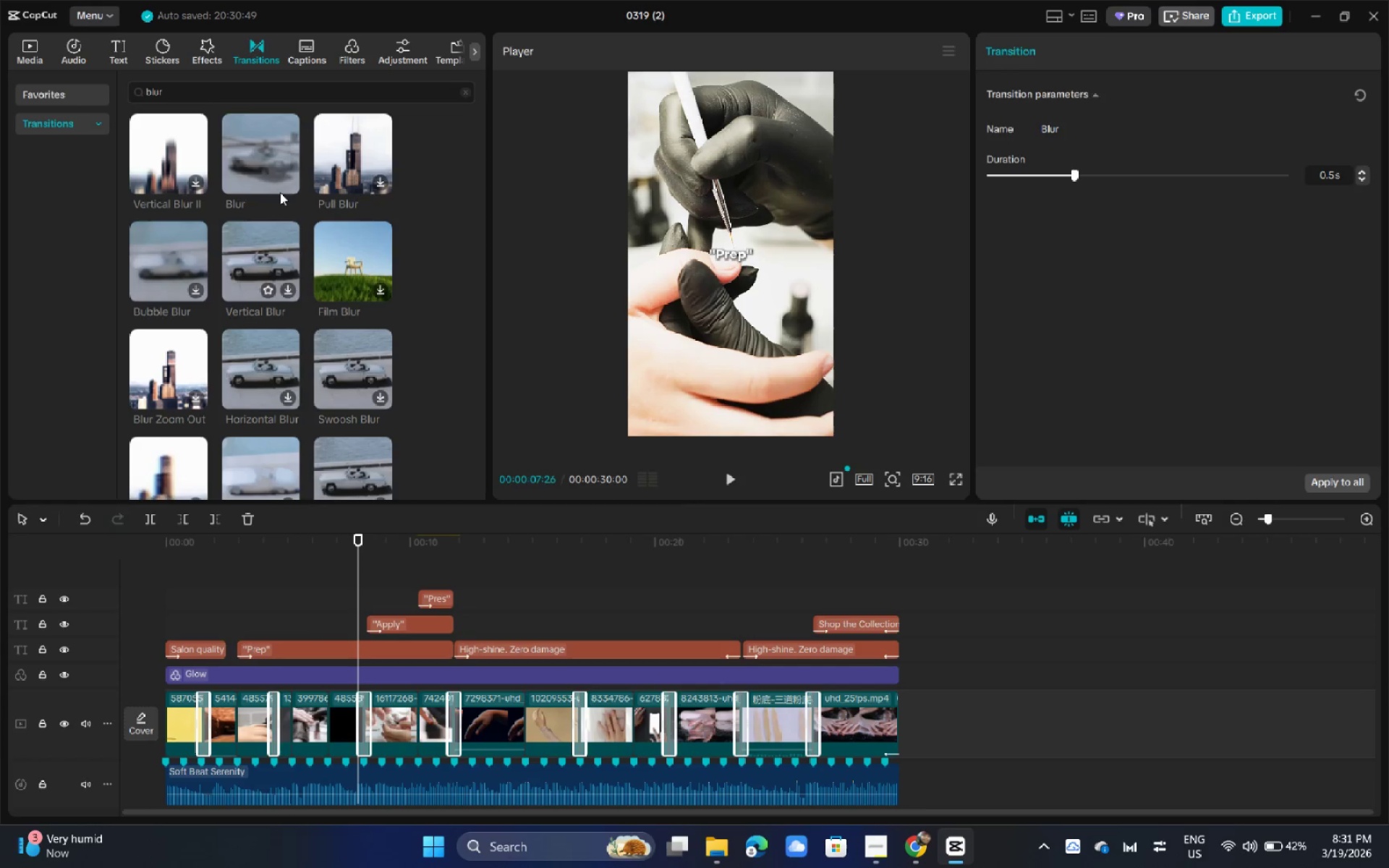 
left_click_drag(start_coordinate=[270, 159], to_coordinate=[326, 713])
 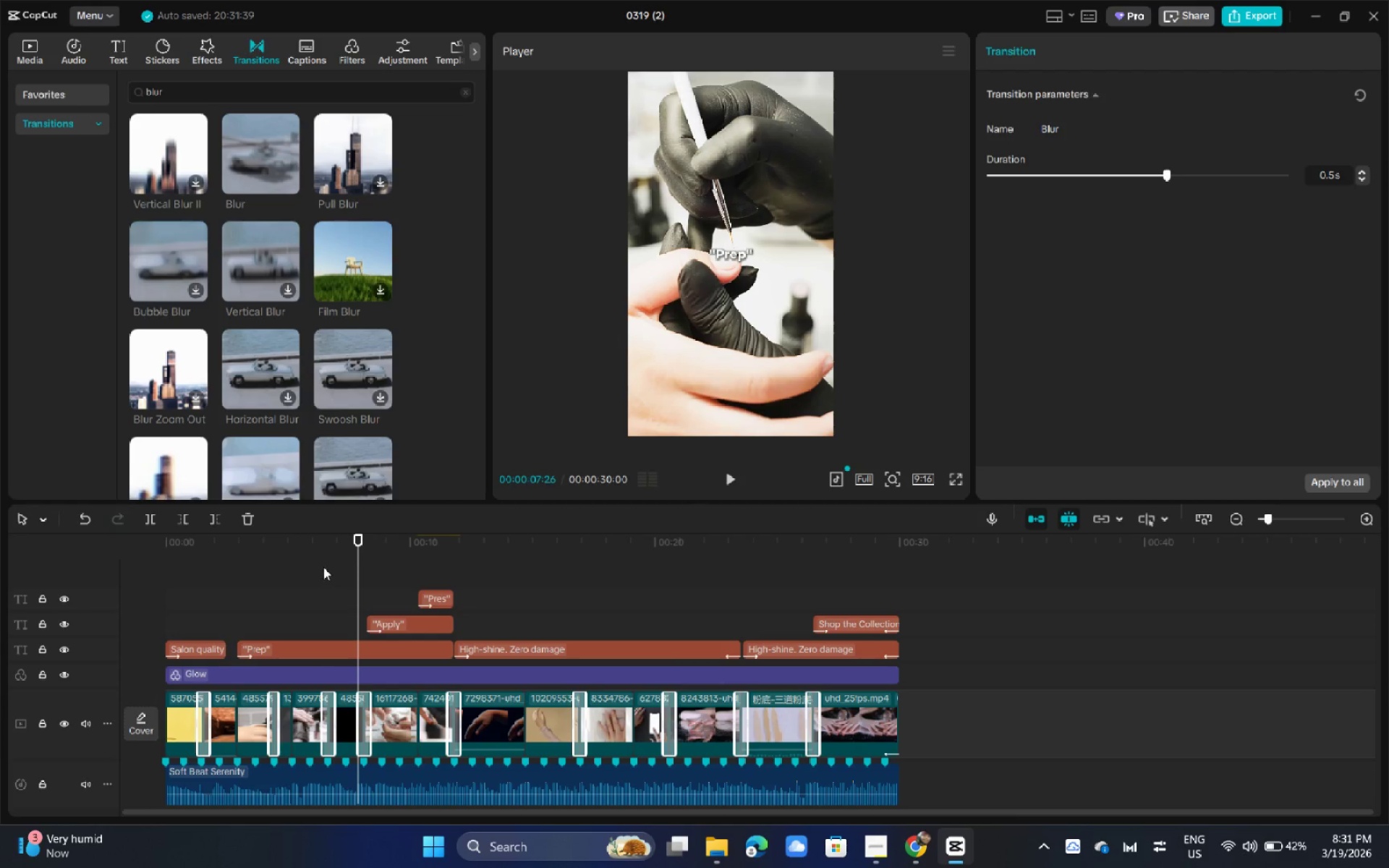 
left_click([323, 559])
 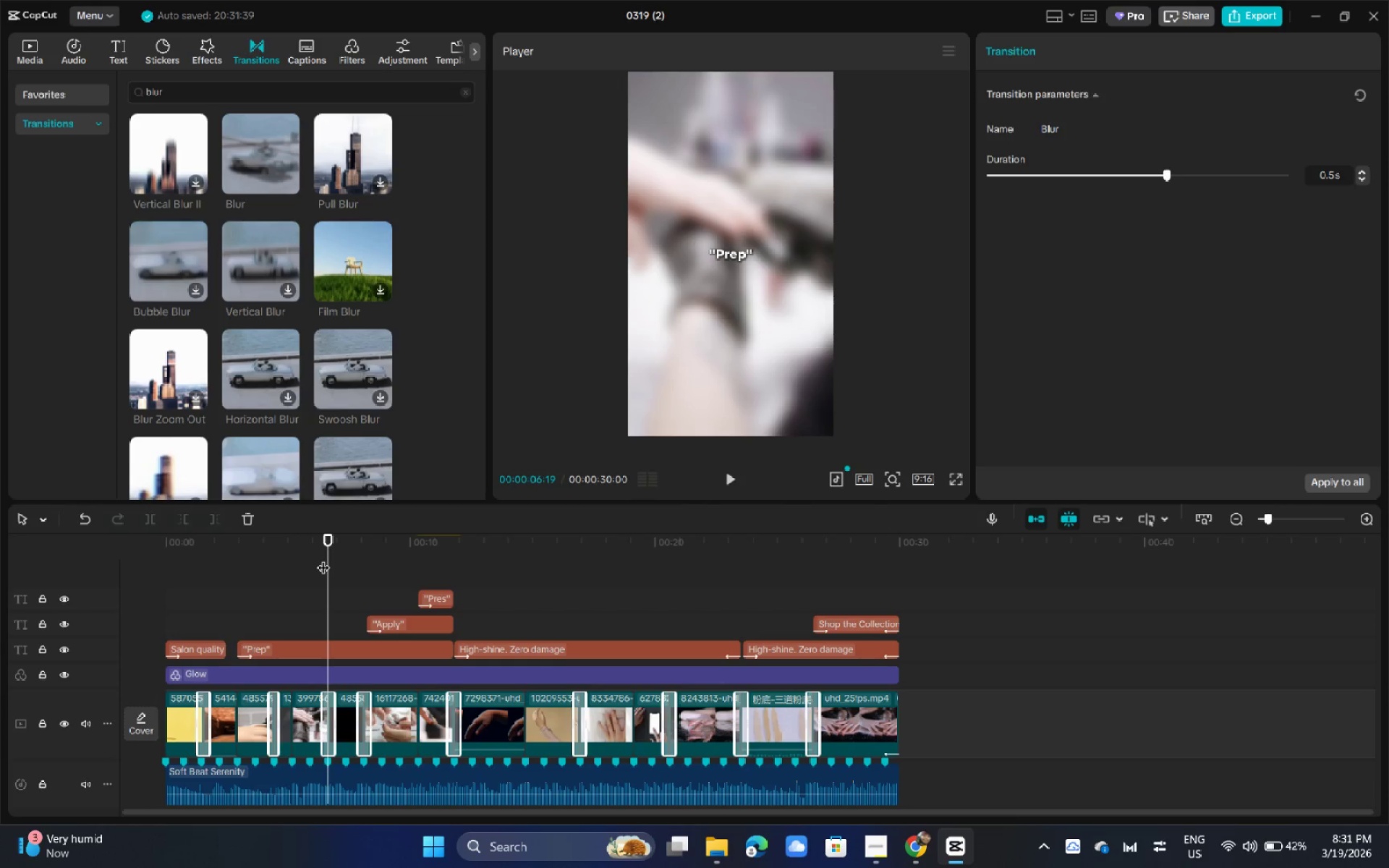 
key(Space)
 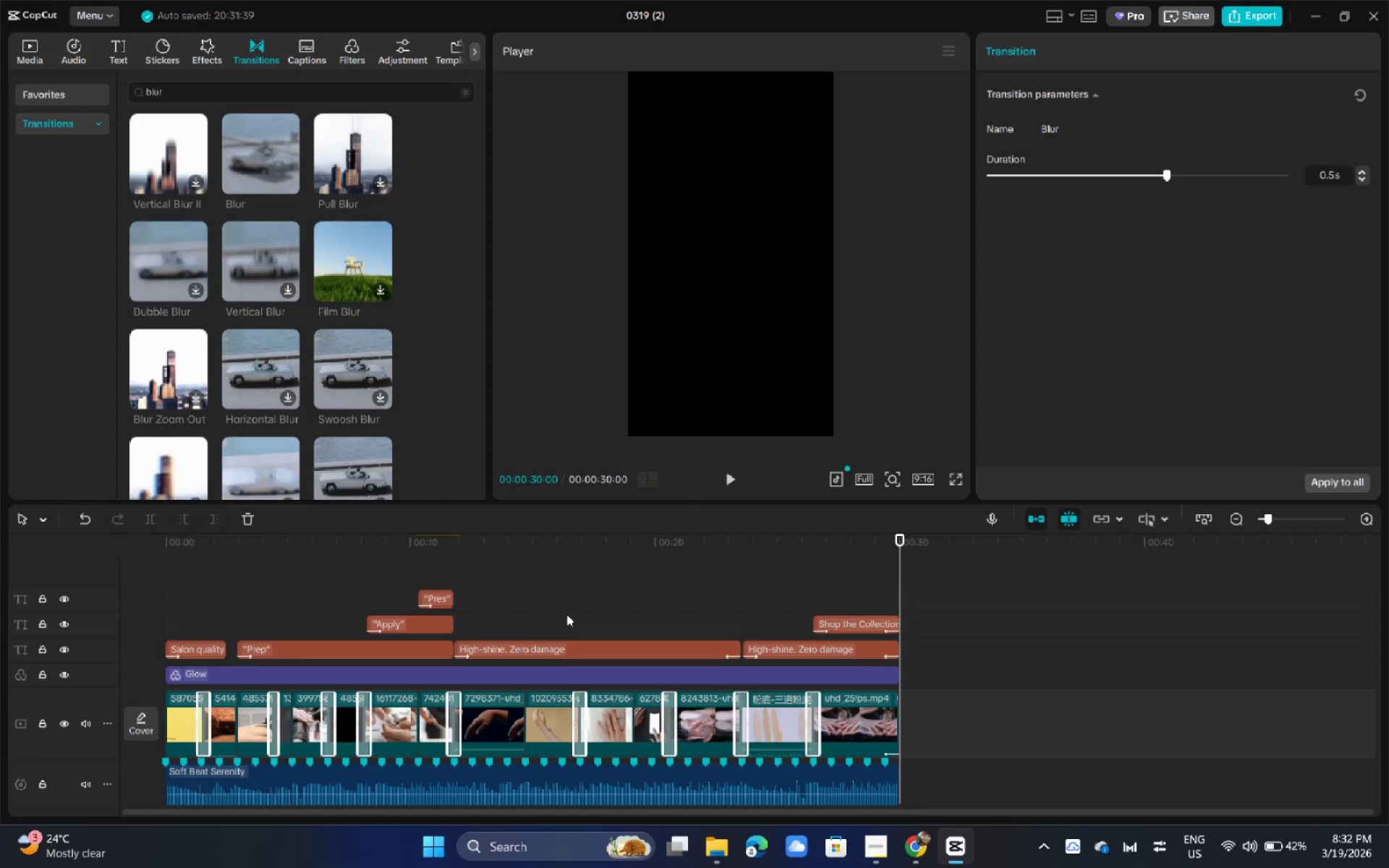 
wait(40.44)
 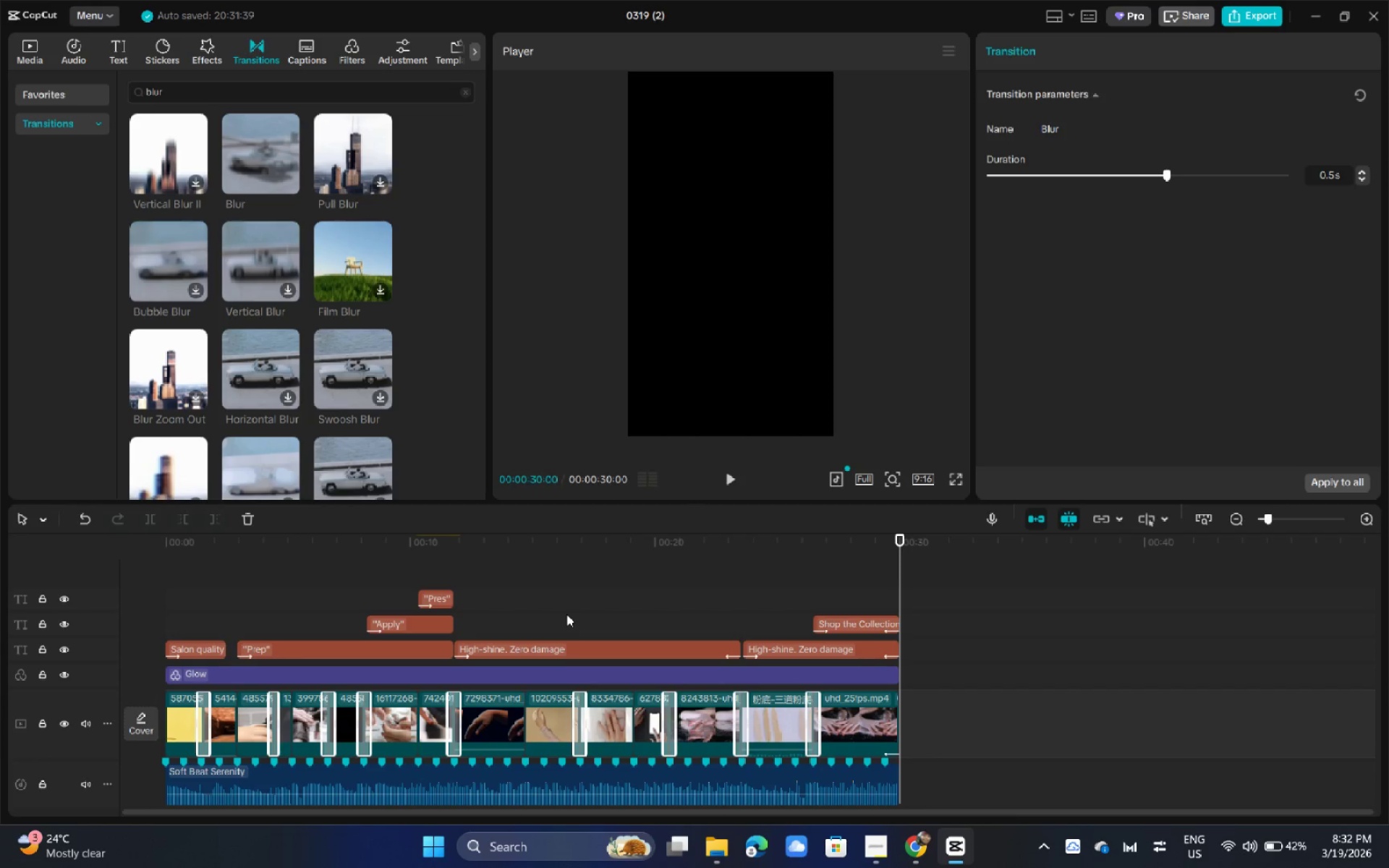 
key(Alt+AltLeft)
 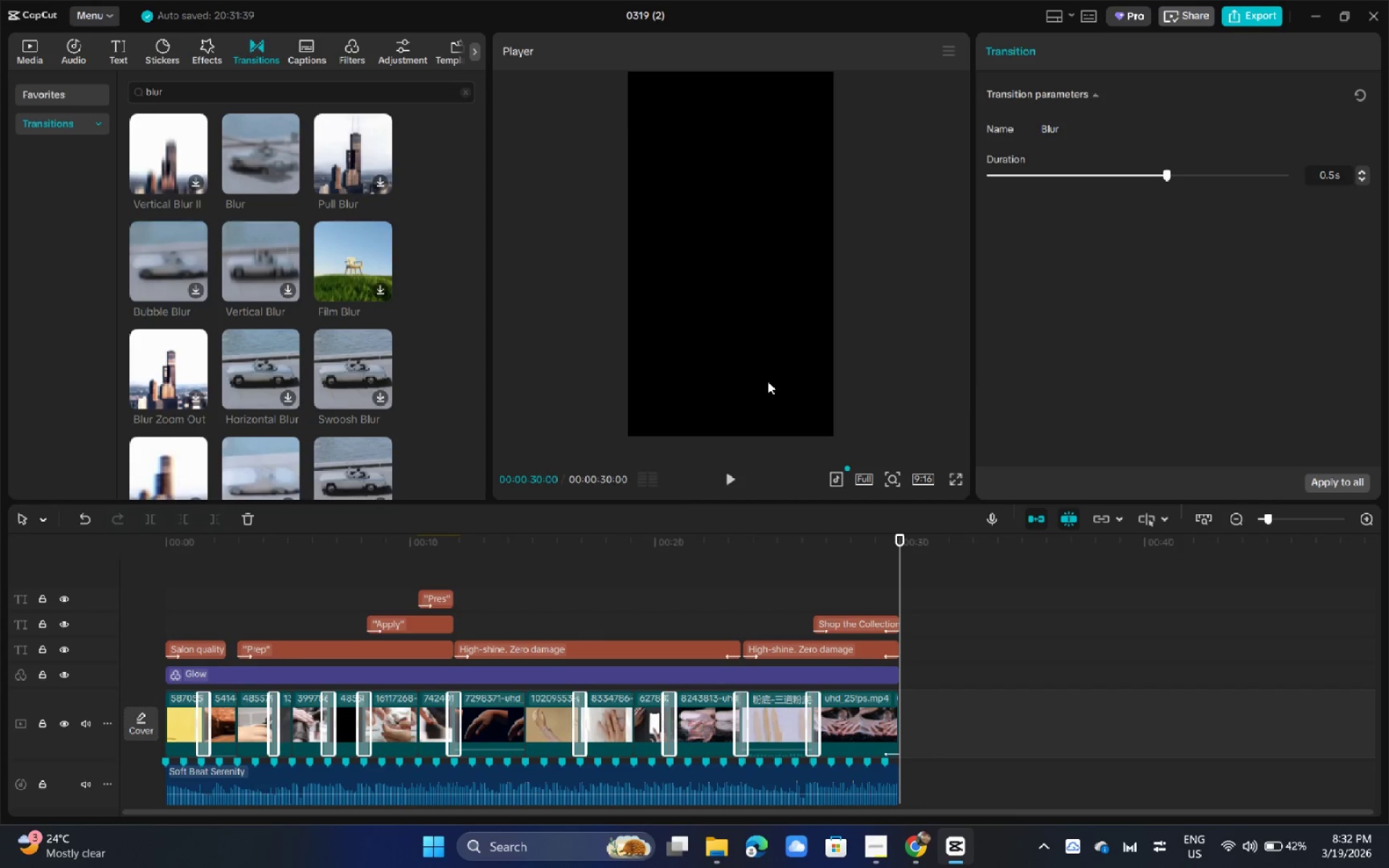 
key(Alt+Tab)
 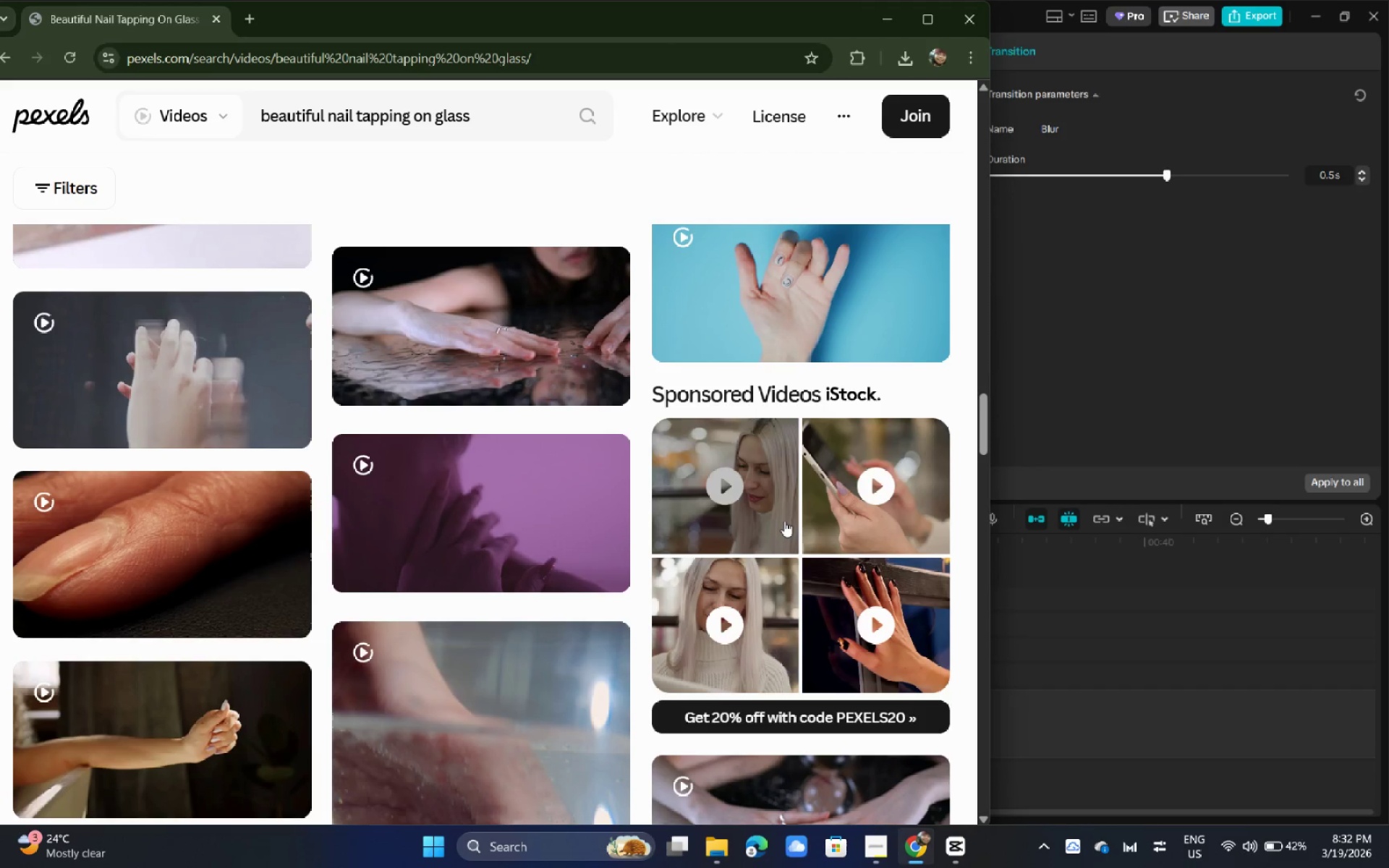 
key(Alt+Tab)
 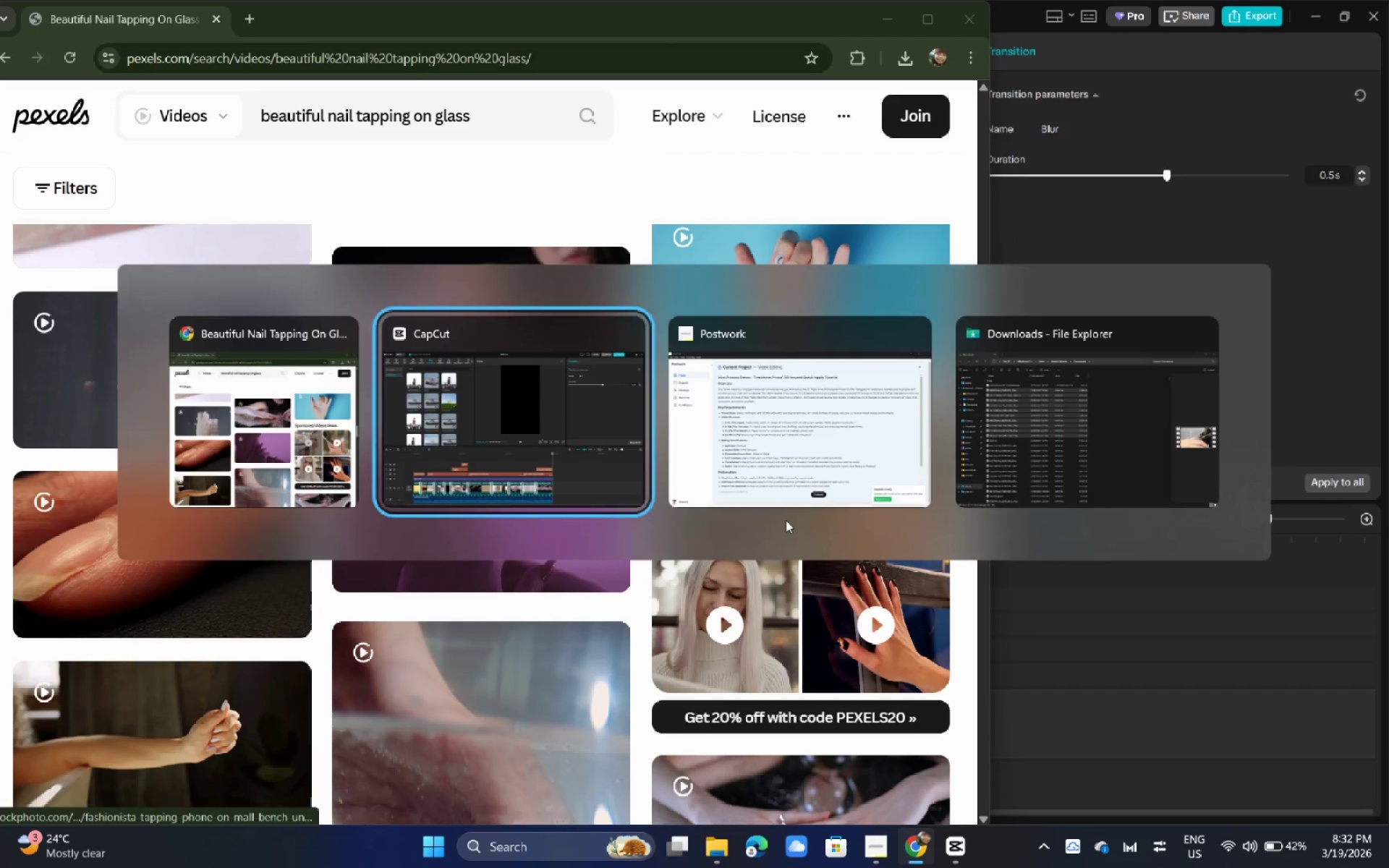 
key(Alt+Tab)